 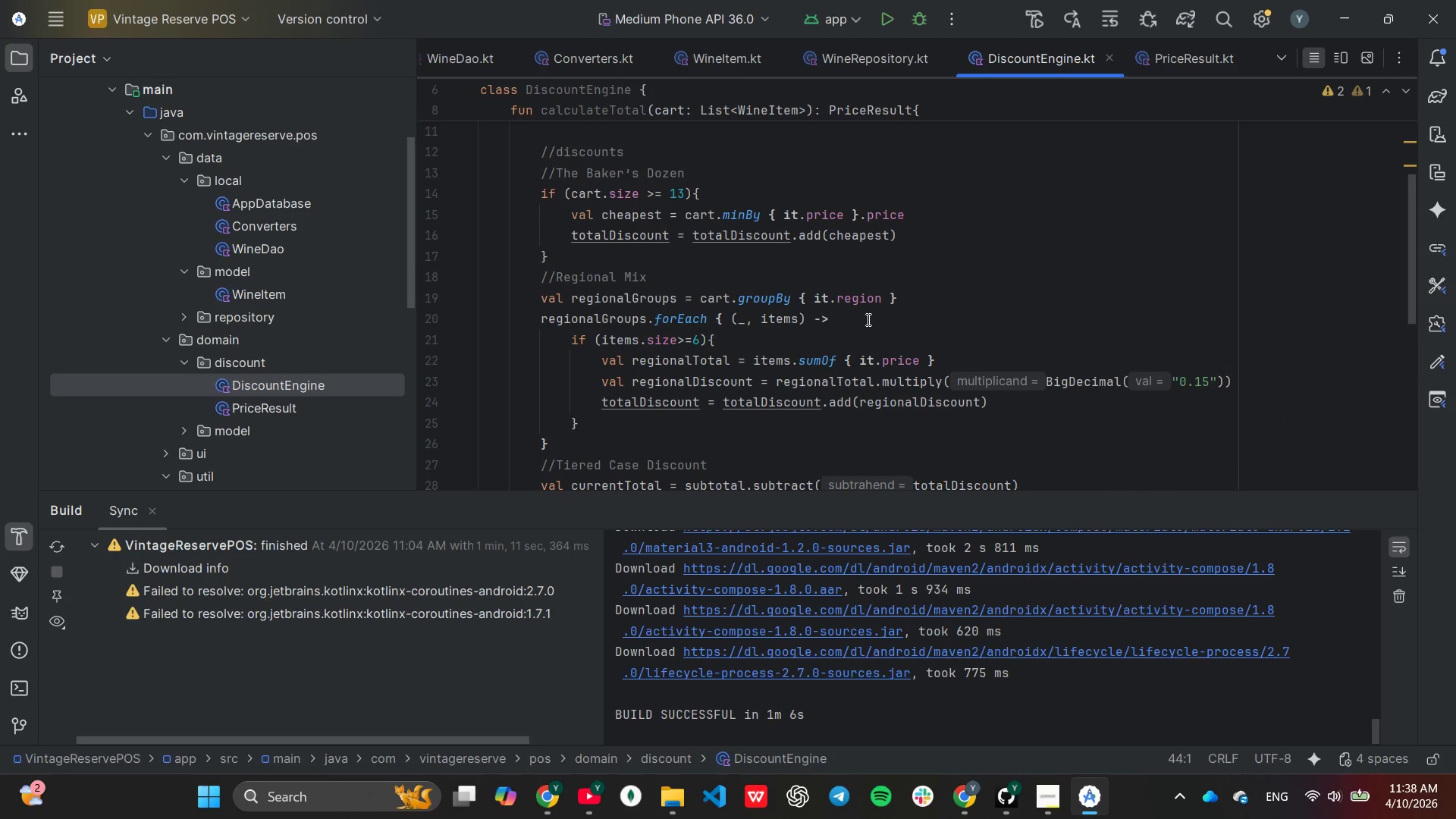 
scroll: coordinate [867, 319], scroll_direction: none, amount: 0.0
 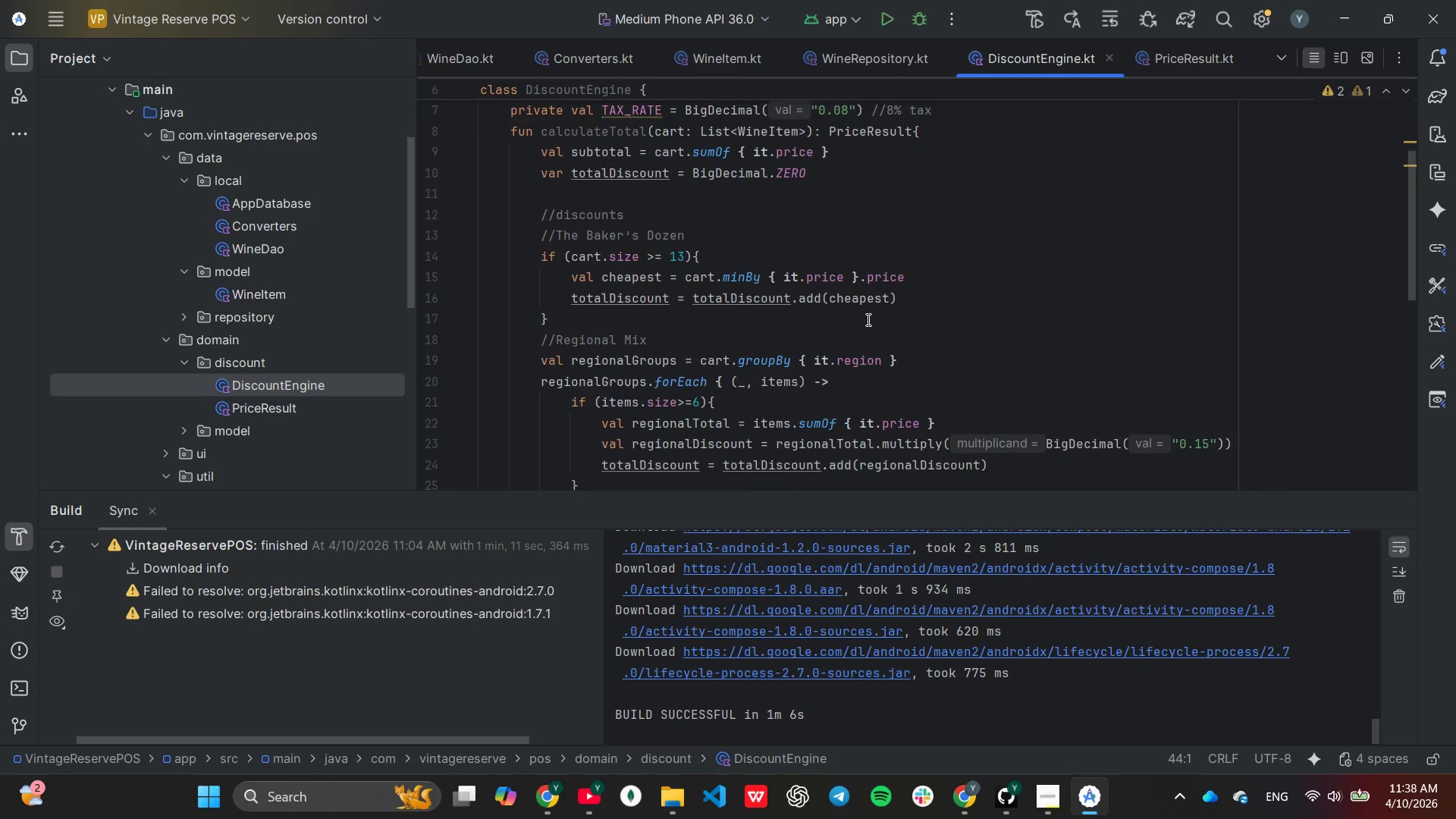 
scroll: coordinate [867, 319], scroll_direction: down, amount: 1.0
 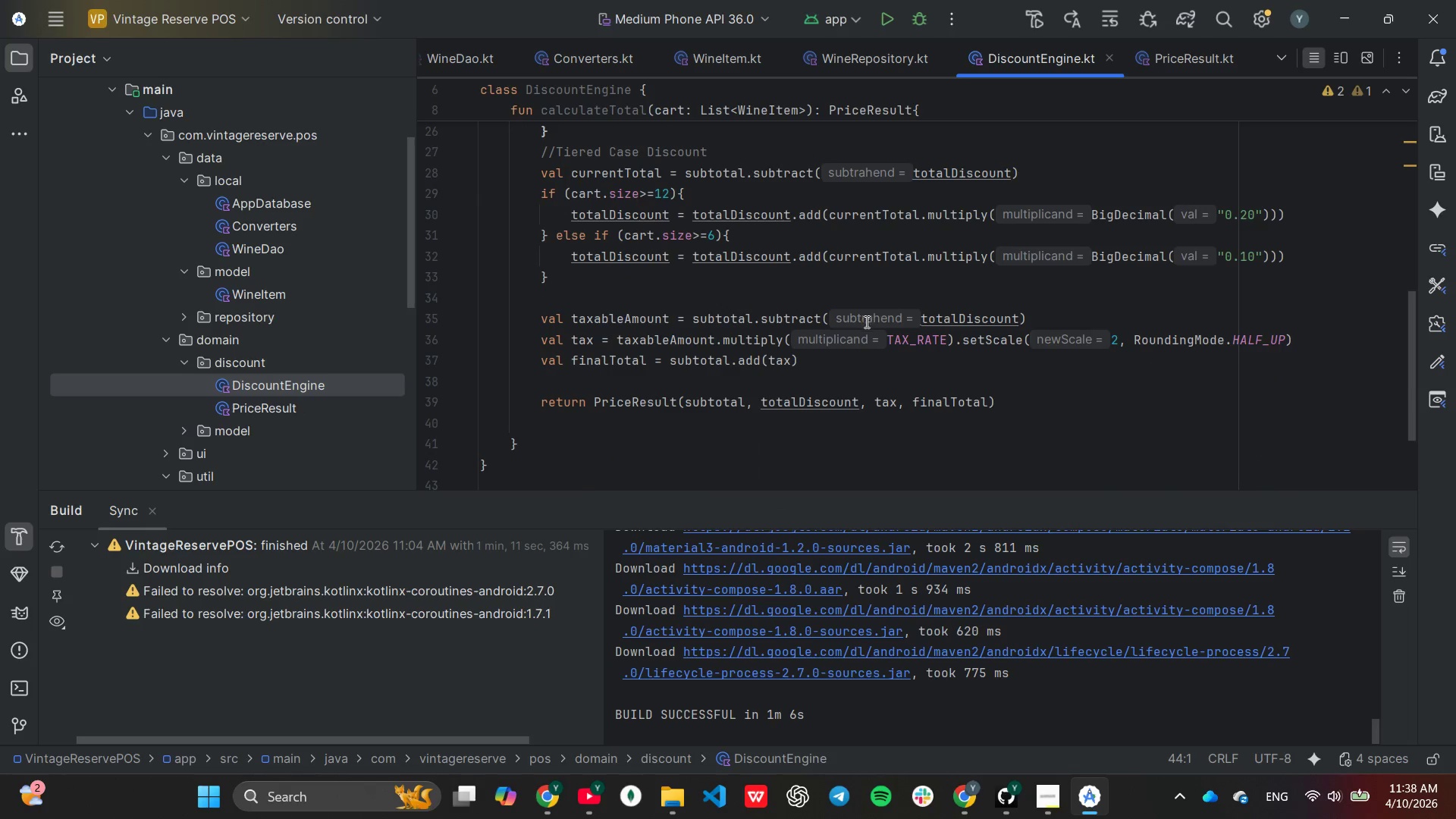 
scroll: coordinate [864, 366], scroll_direction: up, amount: 1.0
 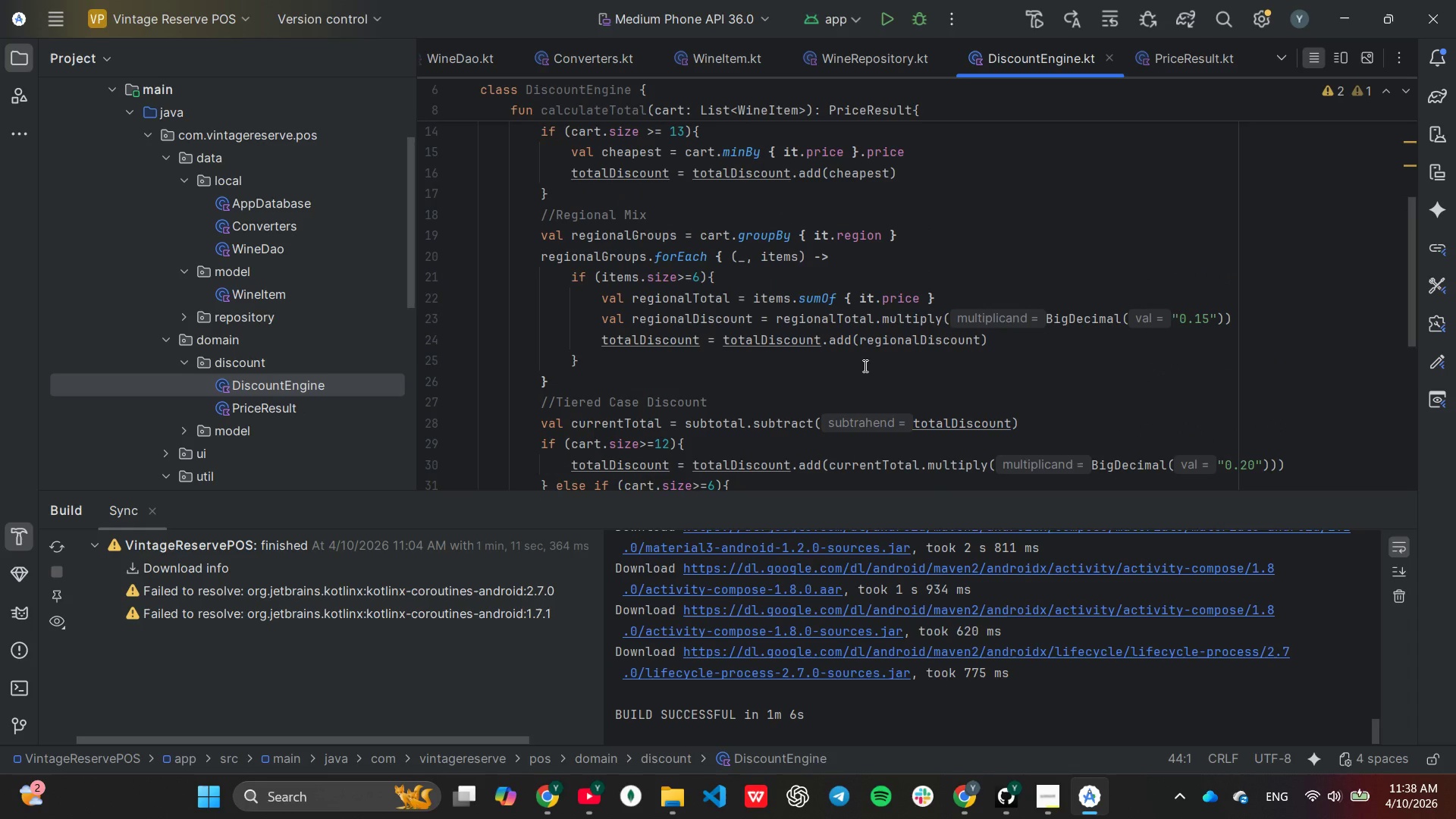 
scroll: coordinate [864, 365], scroll_direction: down, amount: 4.0
 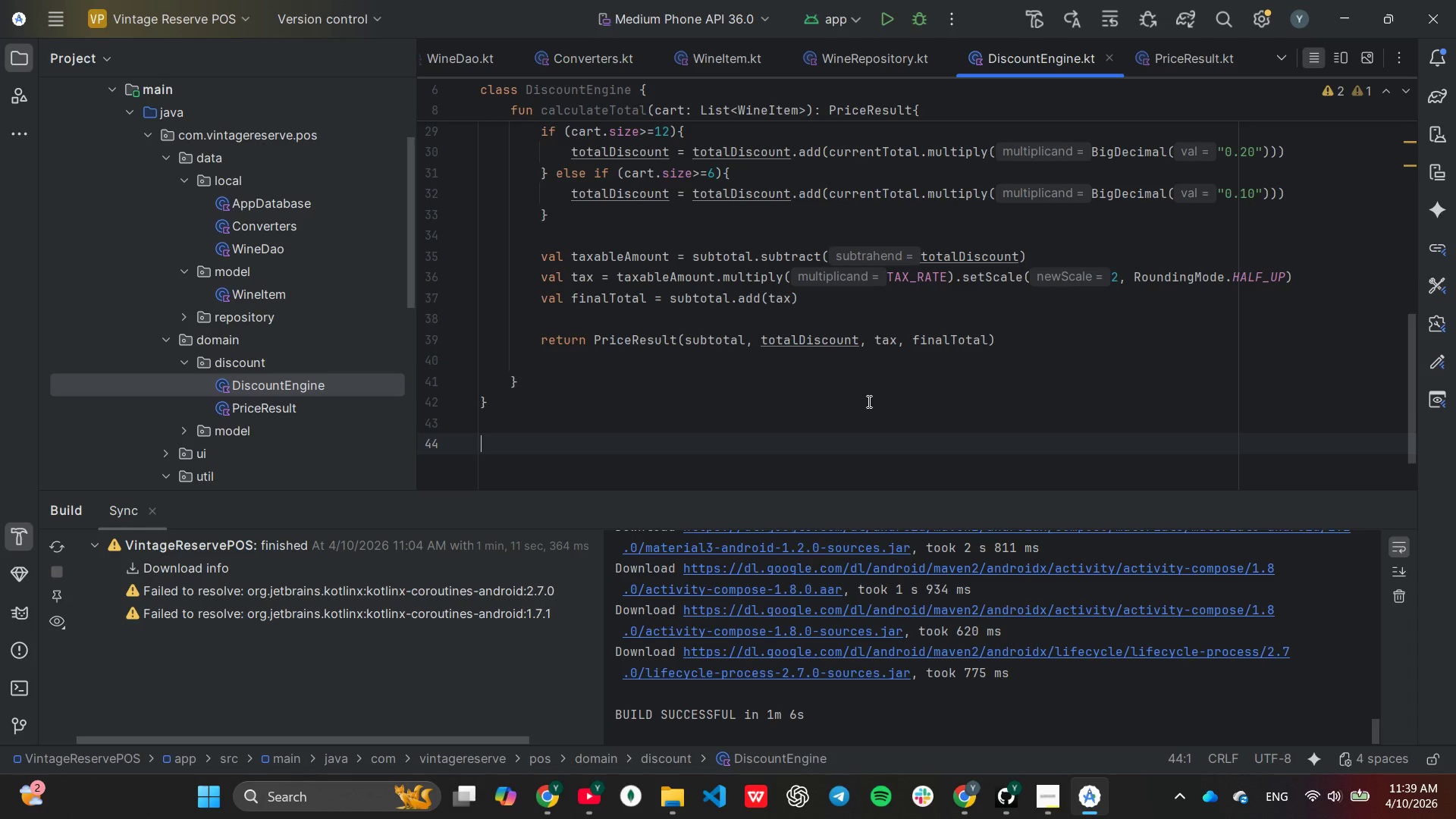 
wait(66.27)
 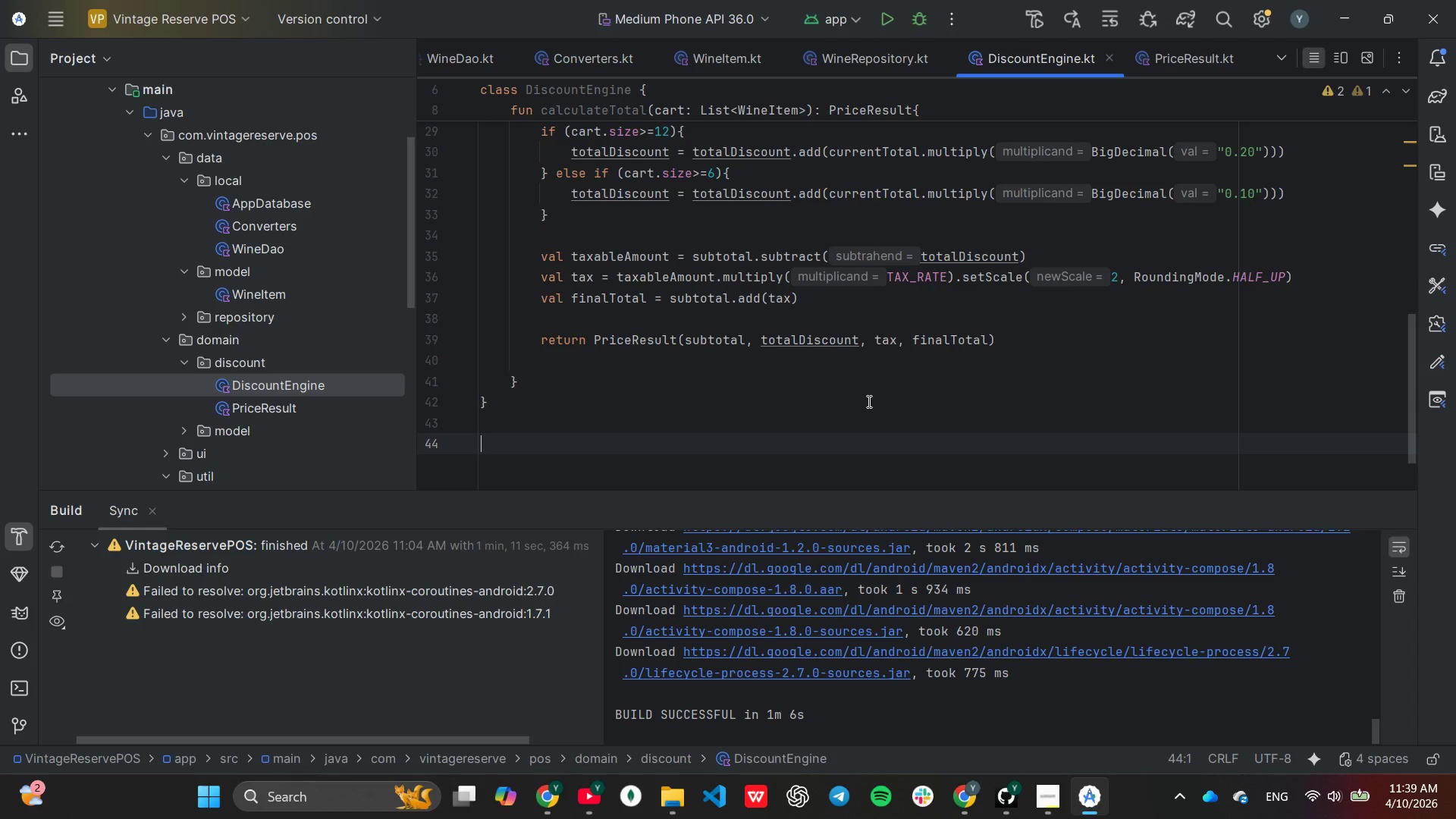 
scroll: coordinate [824, 377], scroll_direction: up, amount: 9.0
 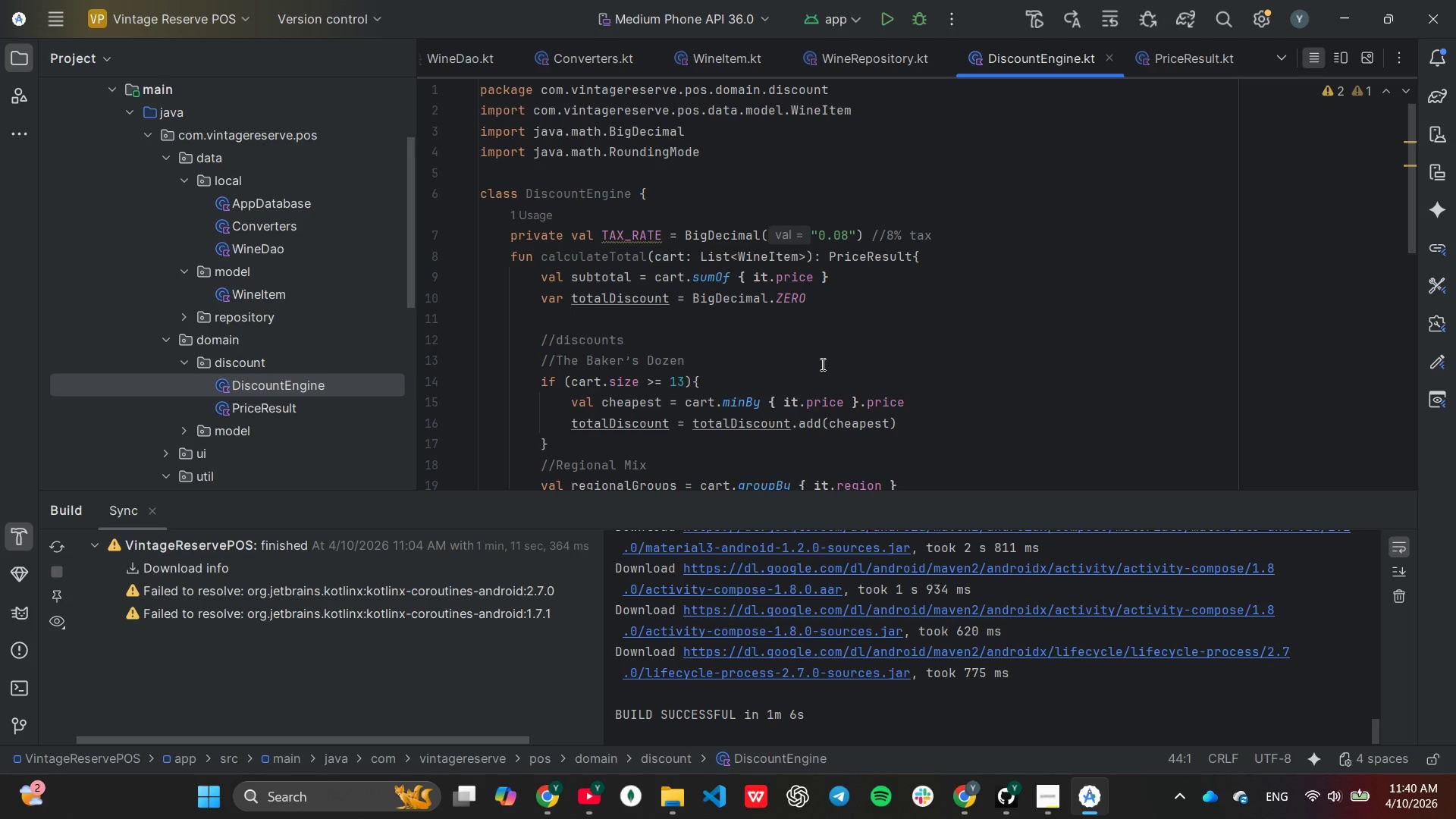 
wait(28.38)
 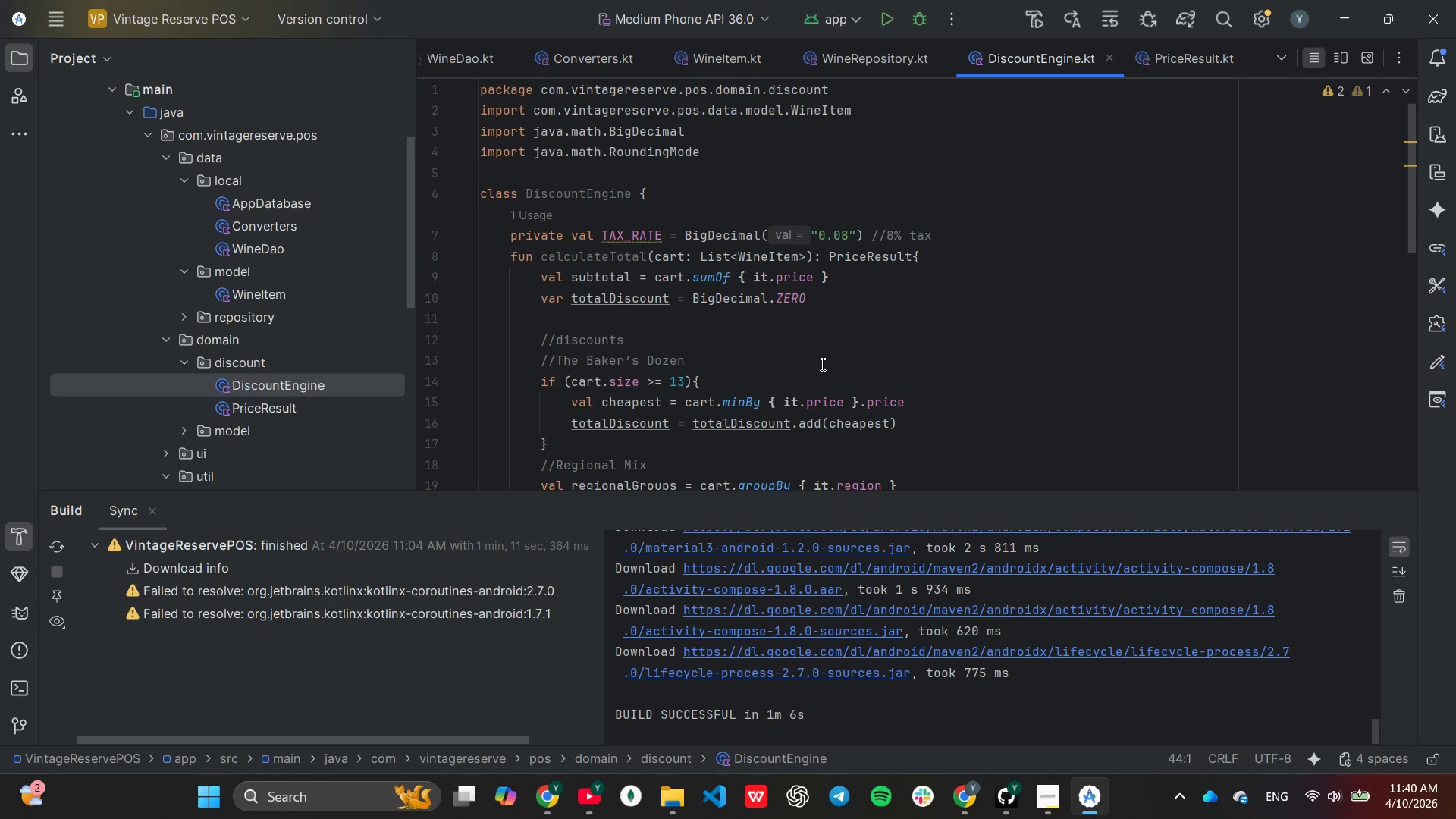 
left_click([1052, 797])